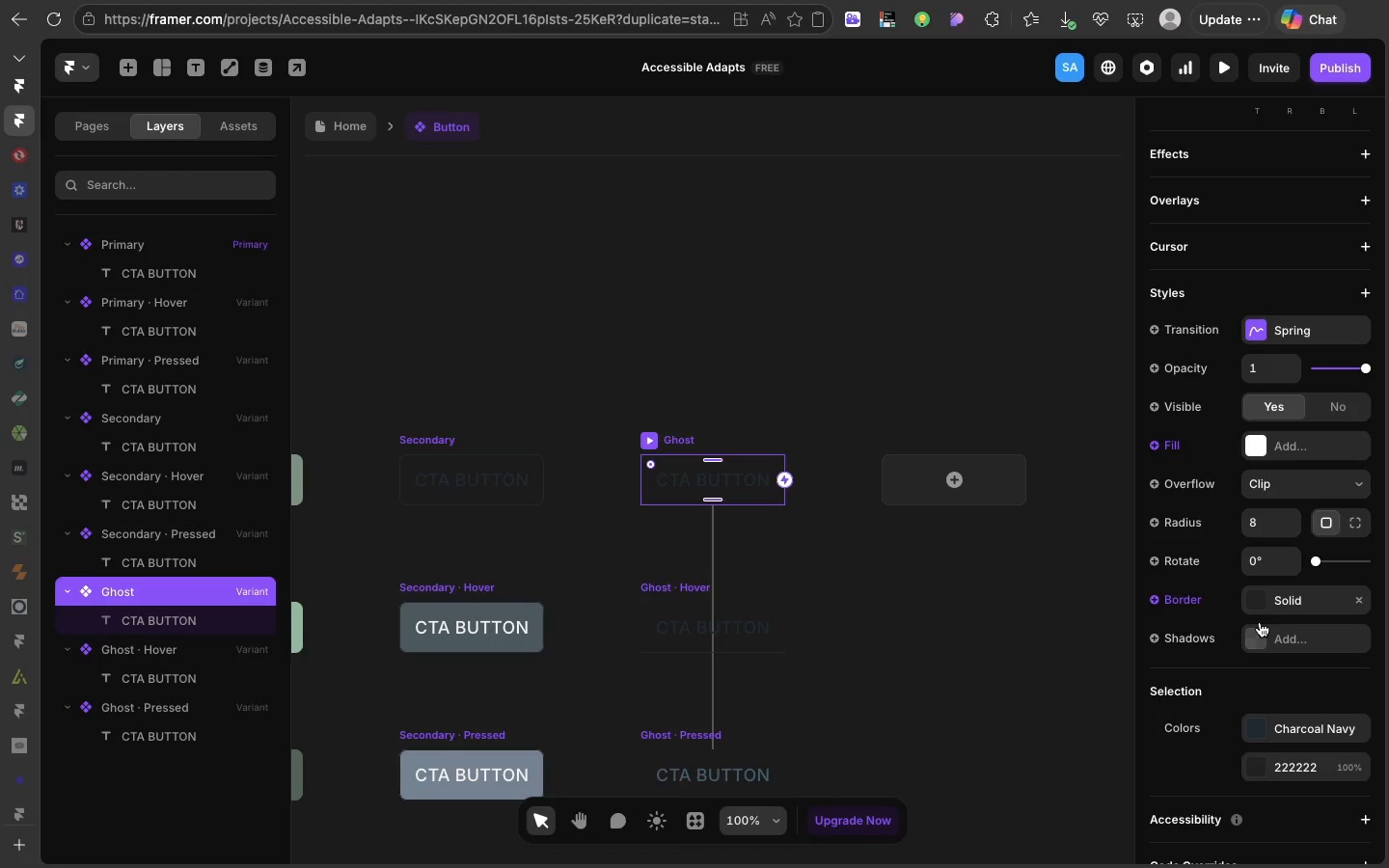 
scroll: coordinate [1261, 626], scroll_direction: down, amount: 15.0
 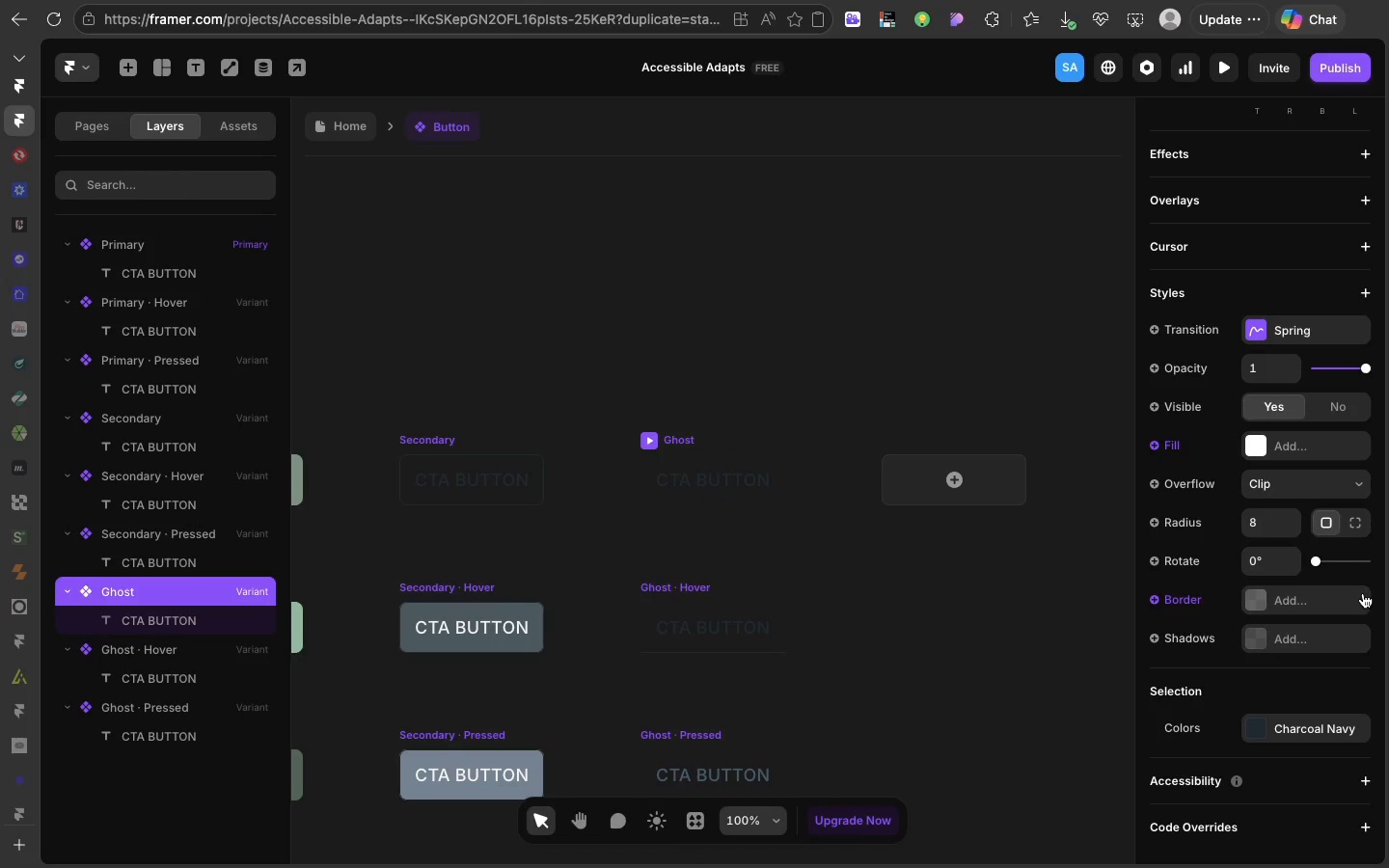 
left_click([1363, 593])
 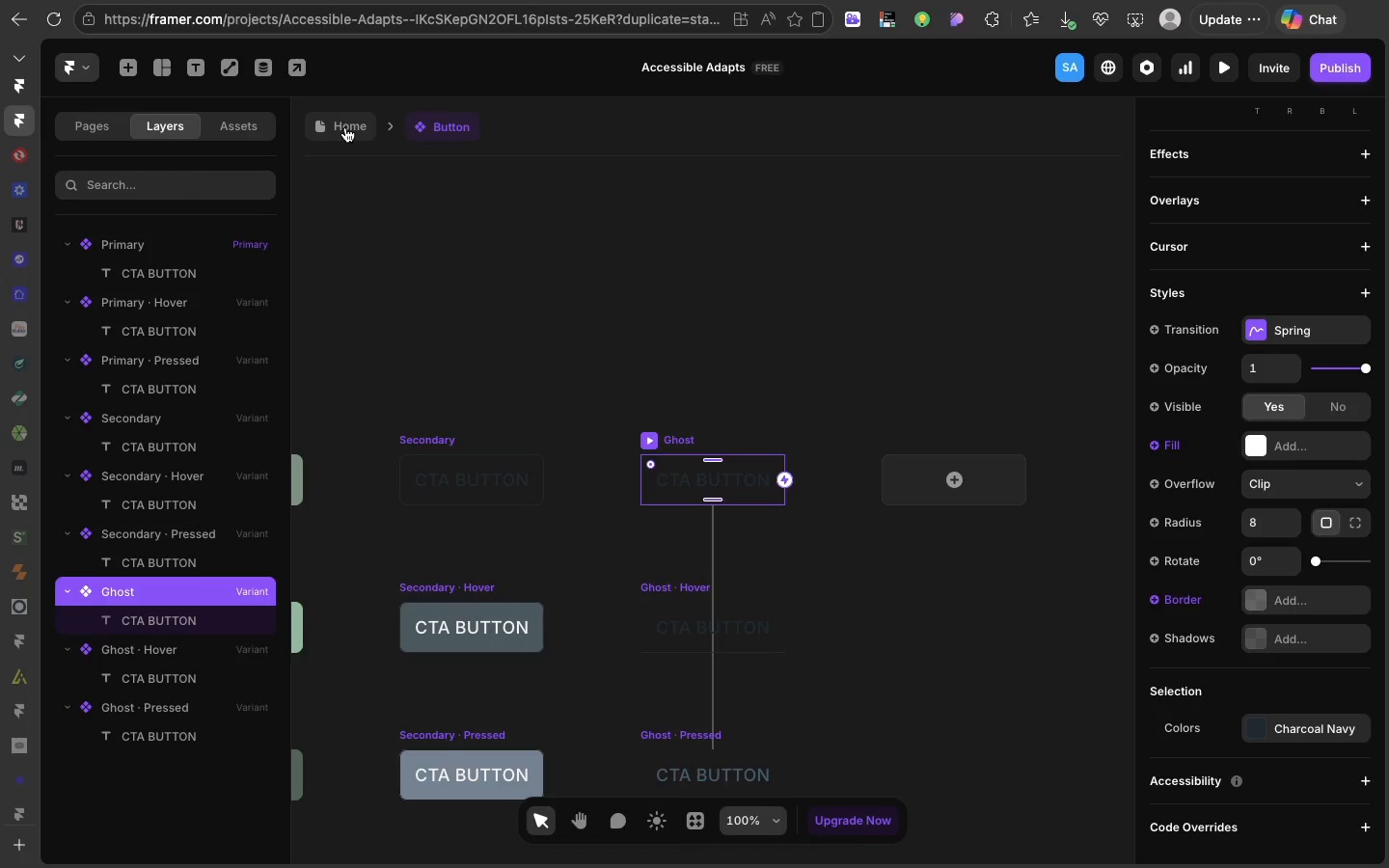 
left_click([345, 127])
 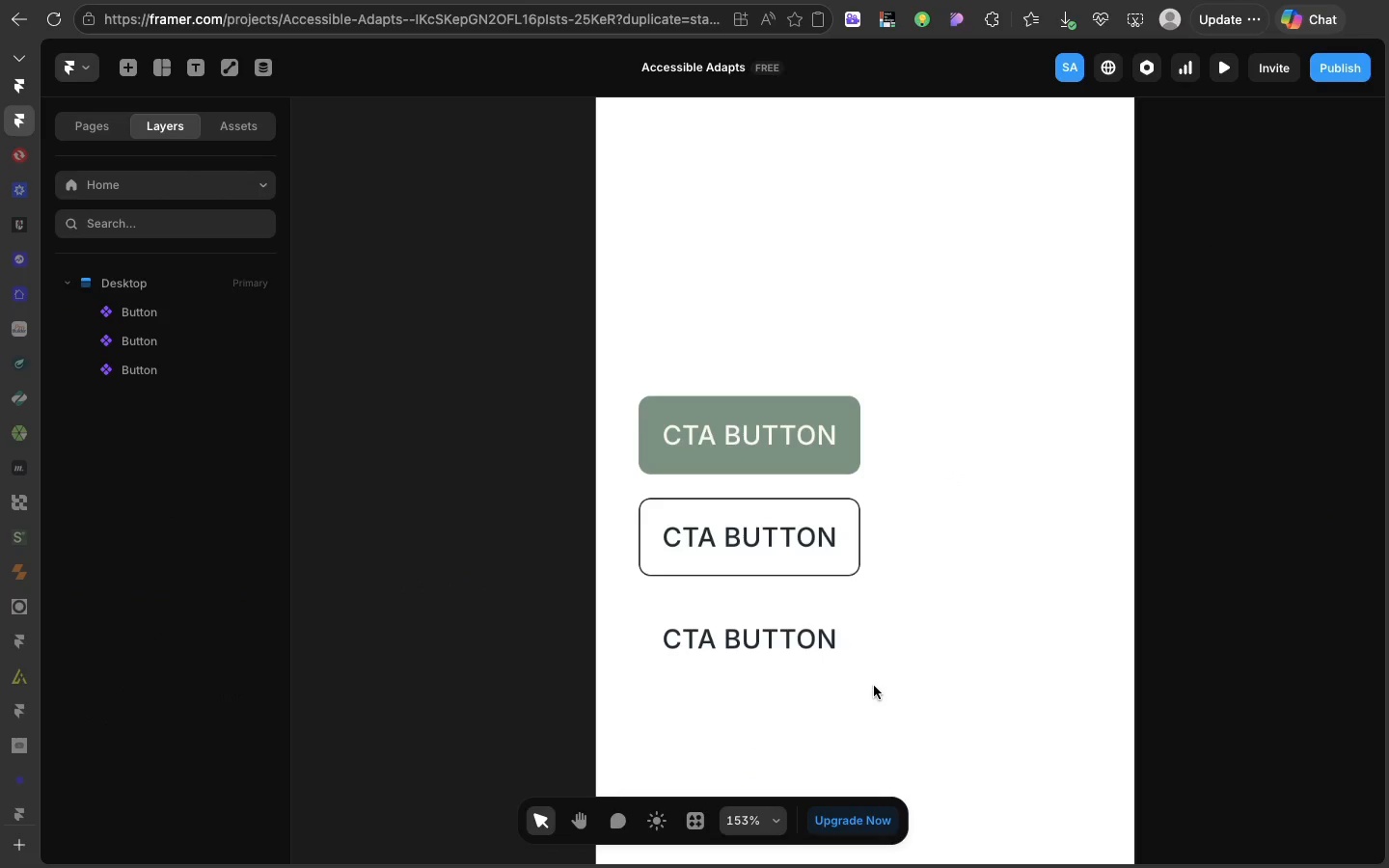 
left_click([874, 686])
 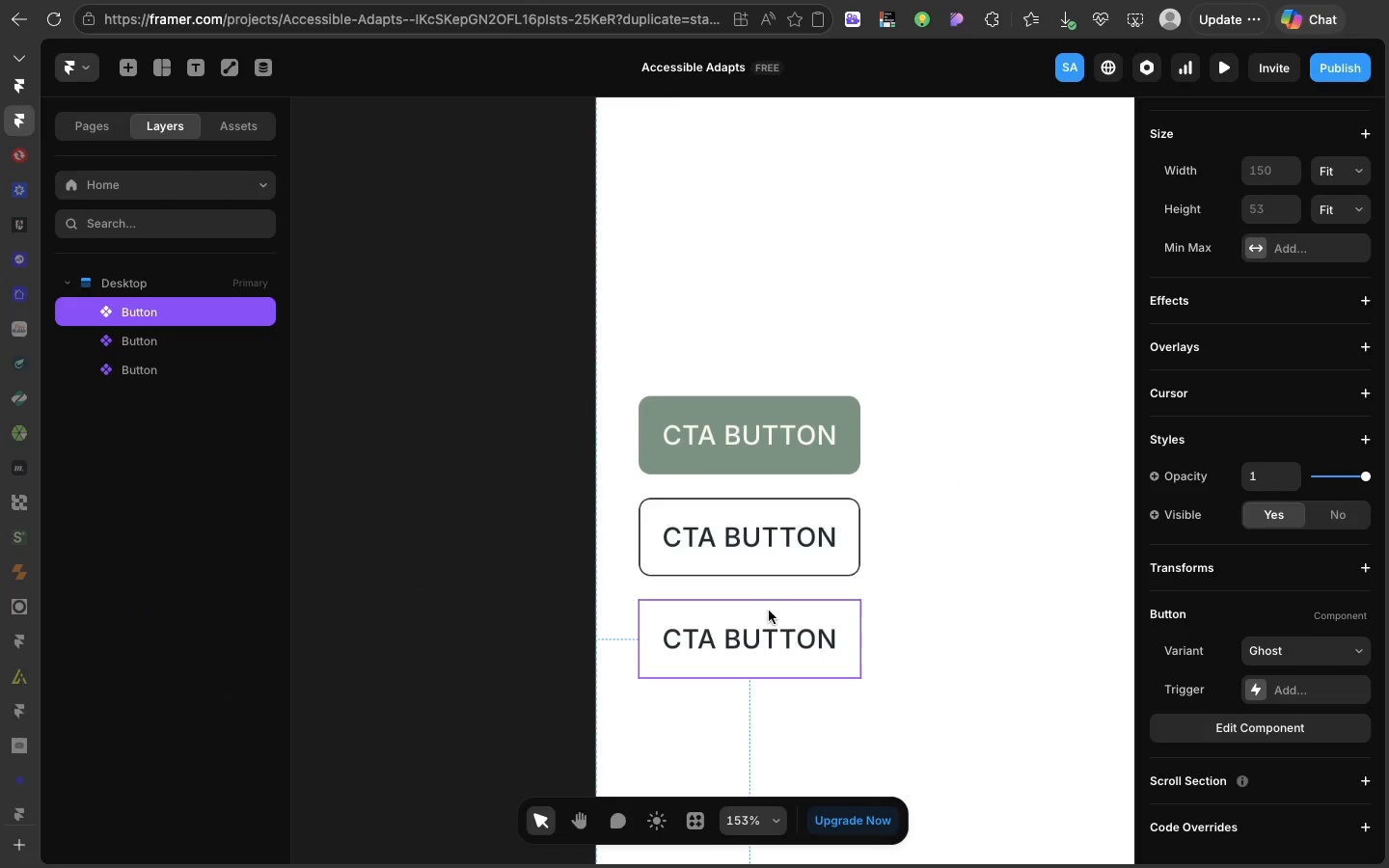 
left_click([773, 614])
 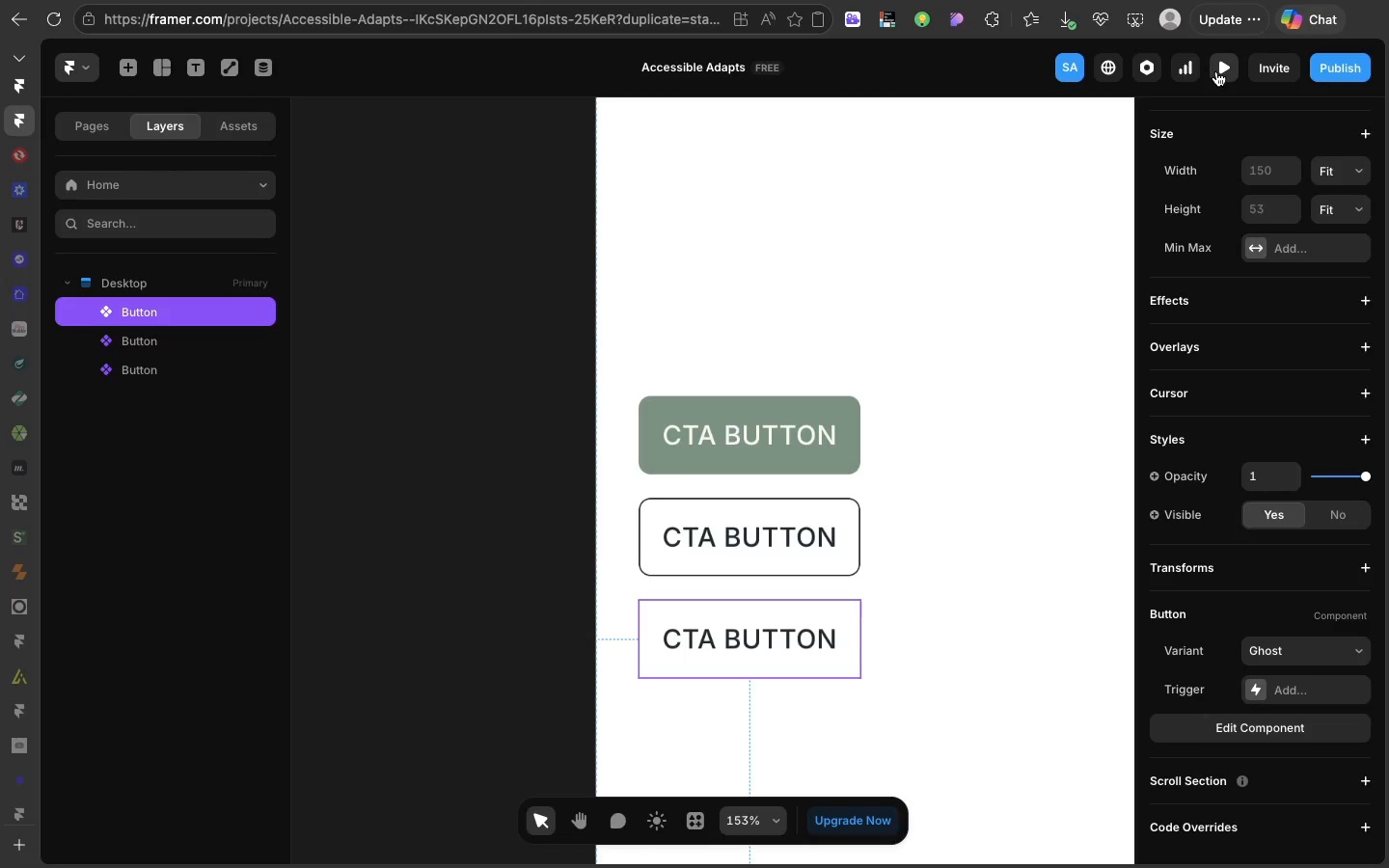 
left_click([1216, 71])
 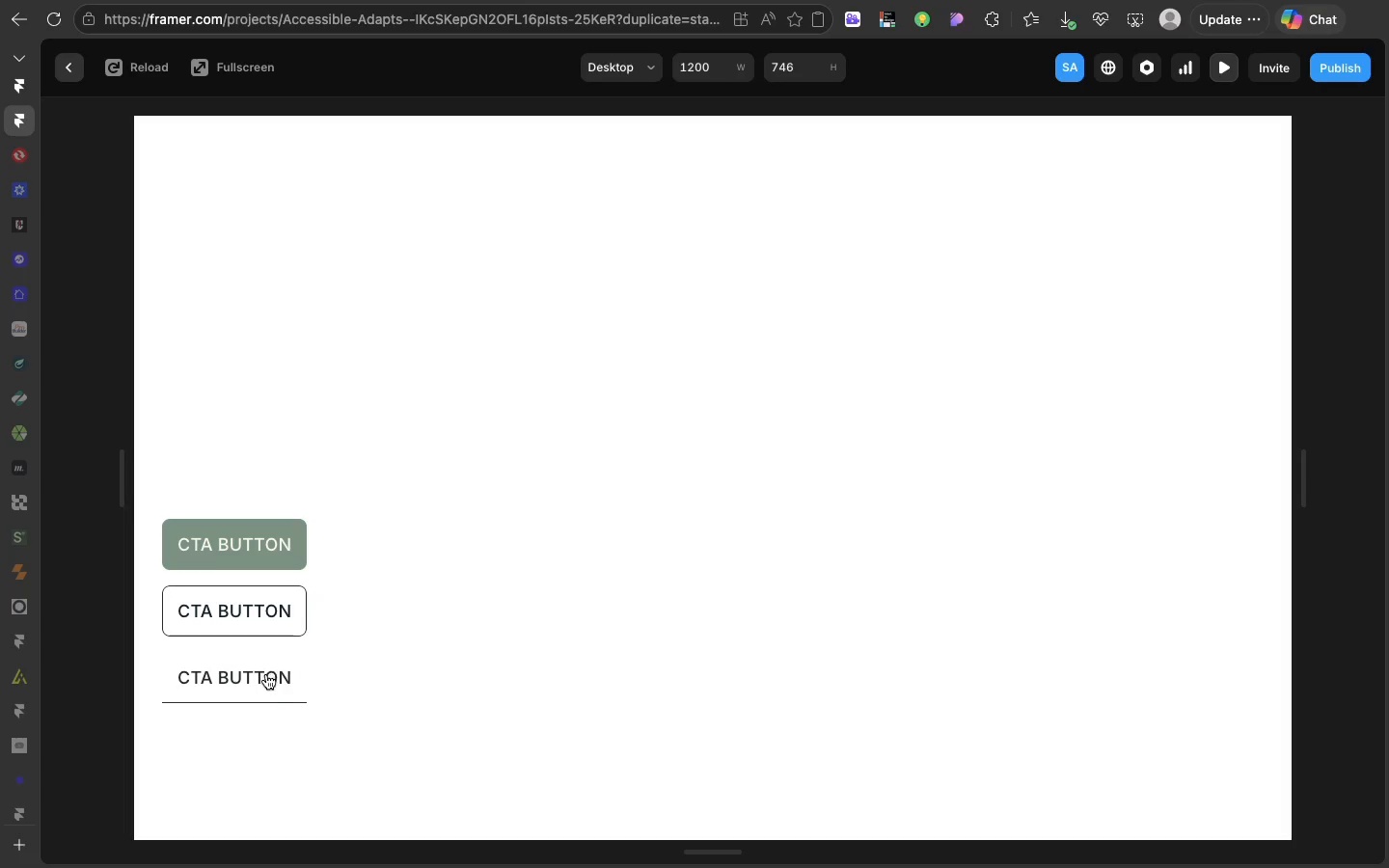 
wait(5.65)
 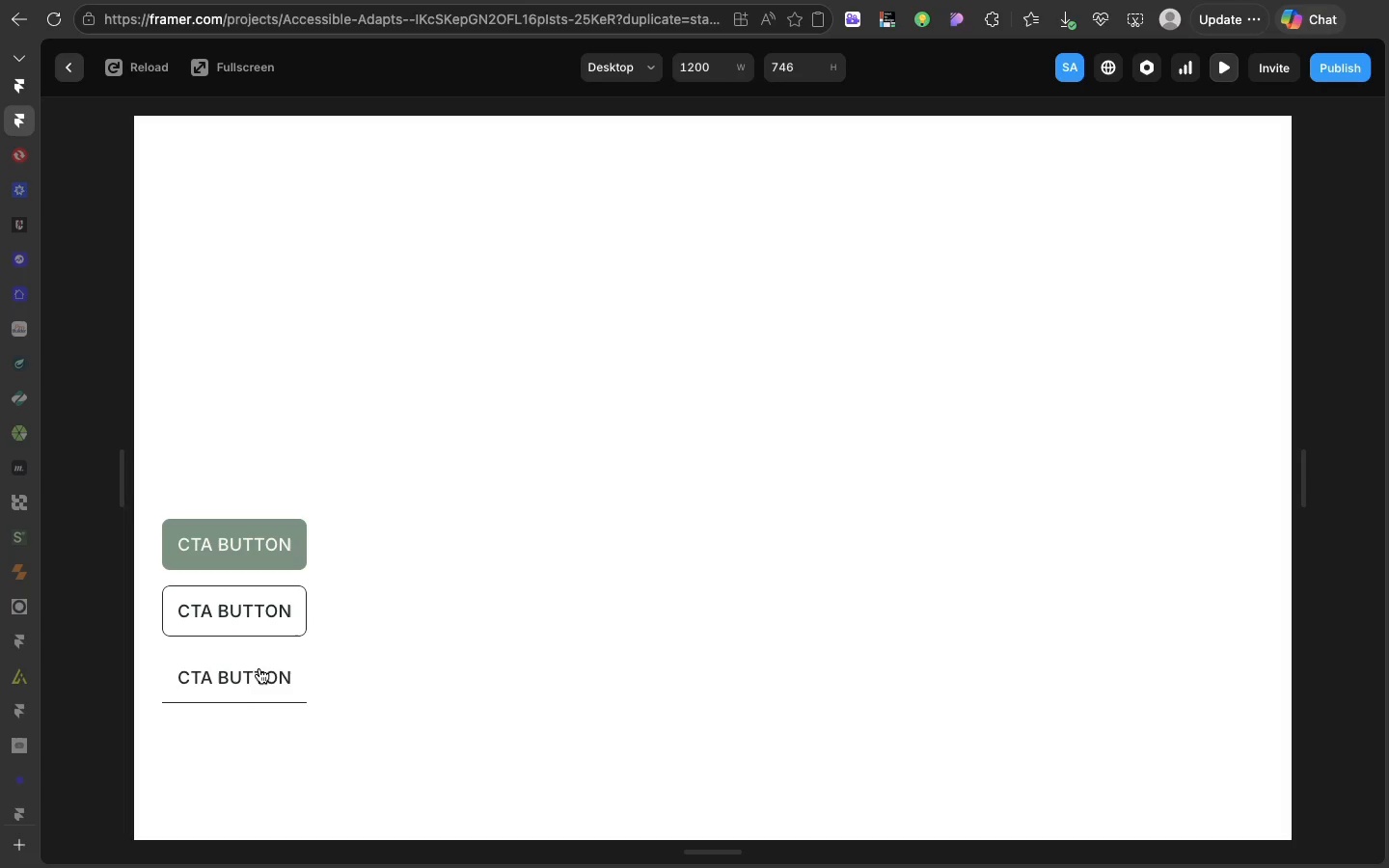 
left_click([260, 605])